 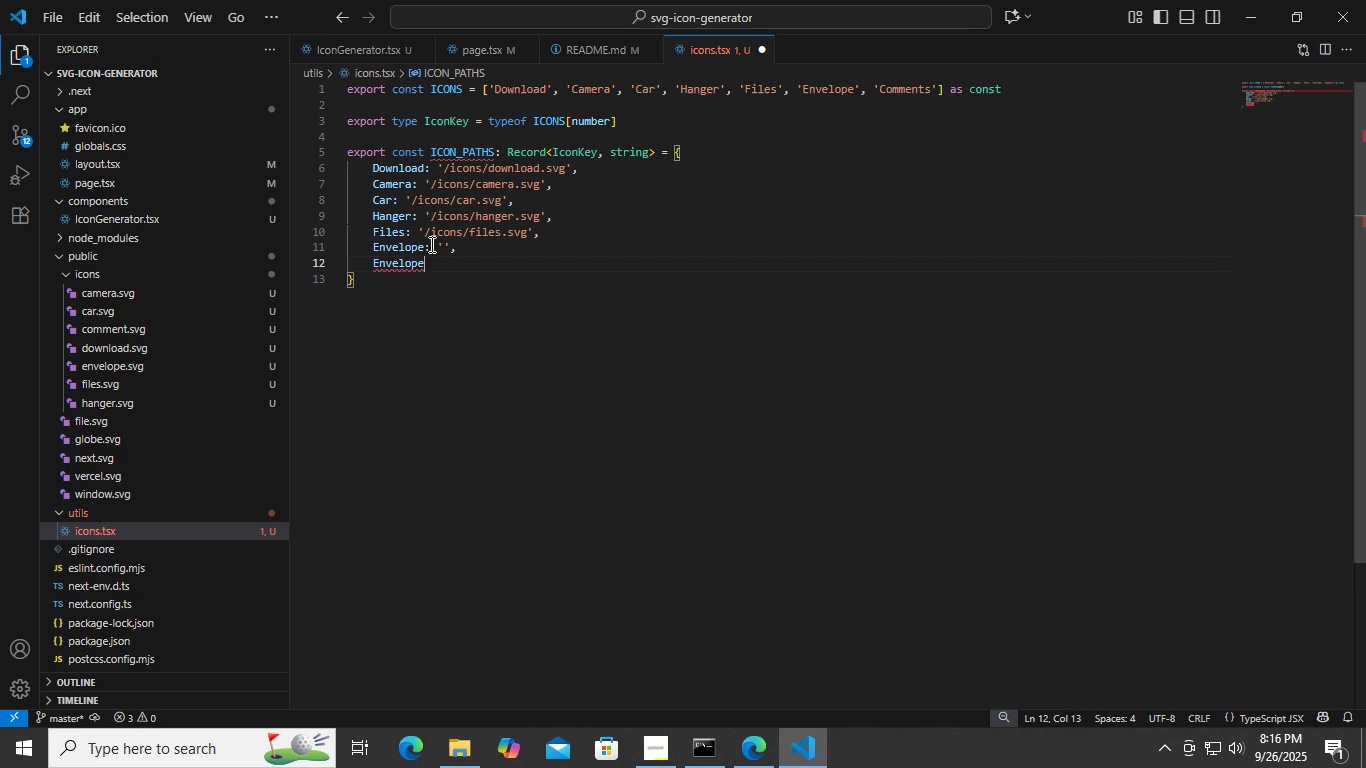 
key(Control+ControlLeft)
 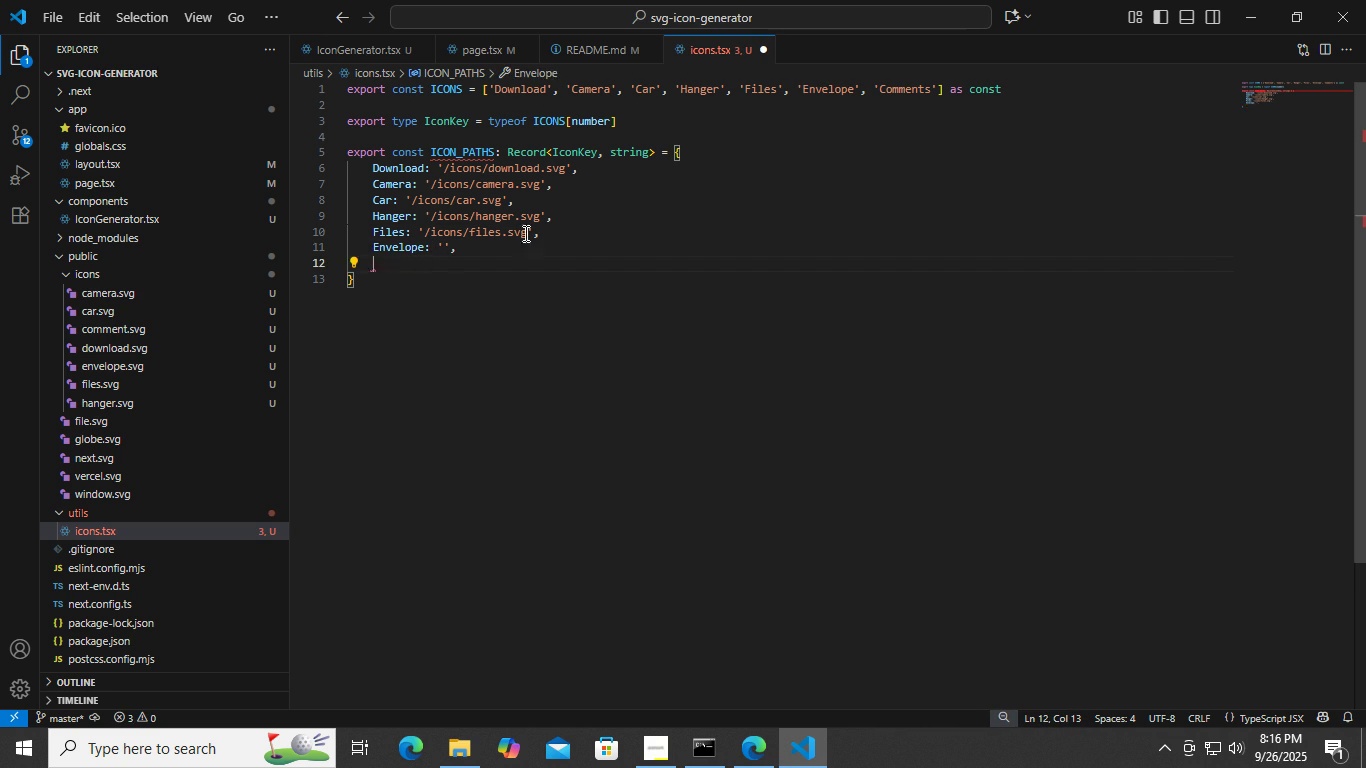 
key(Control+Z)
 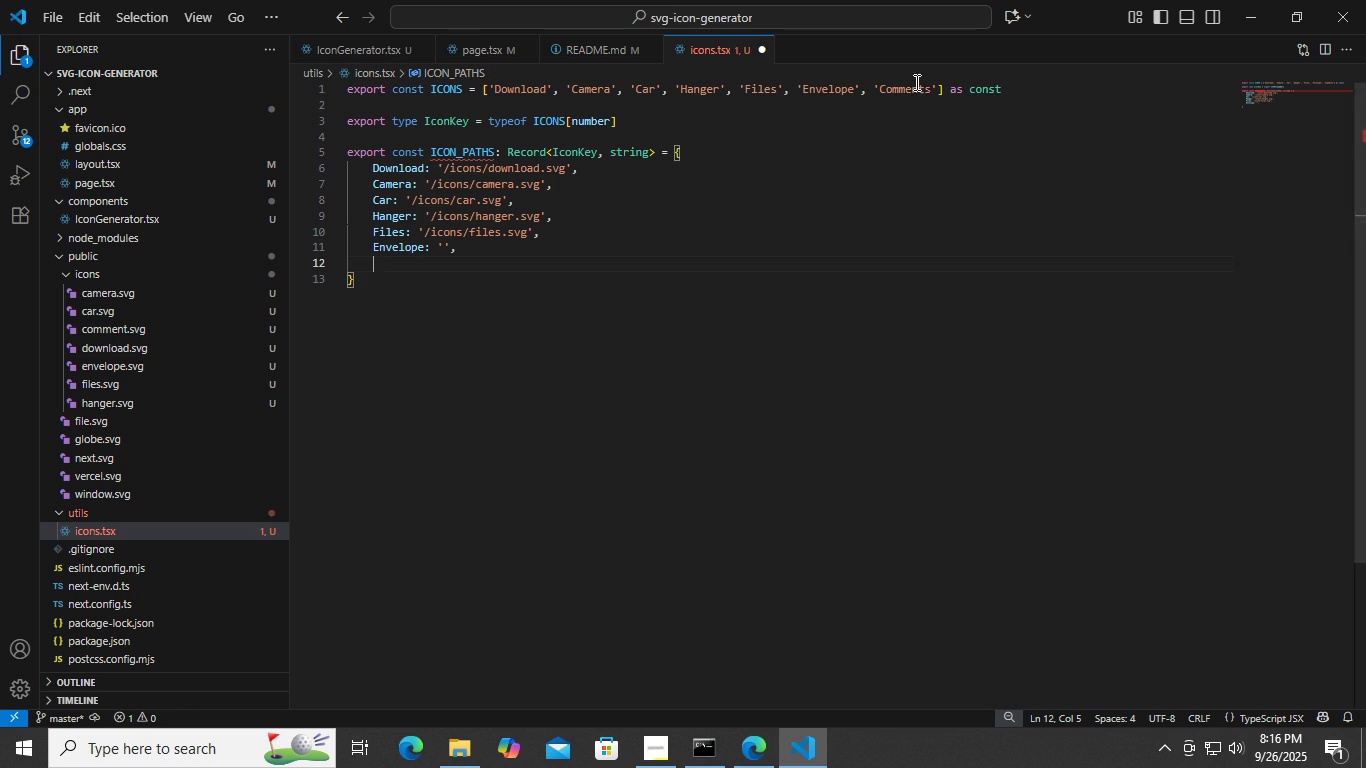 
double_click([915, 82])
 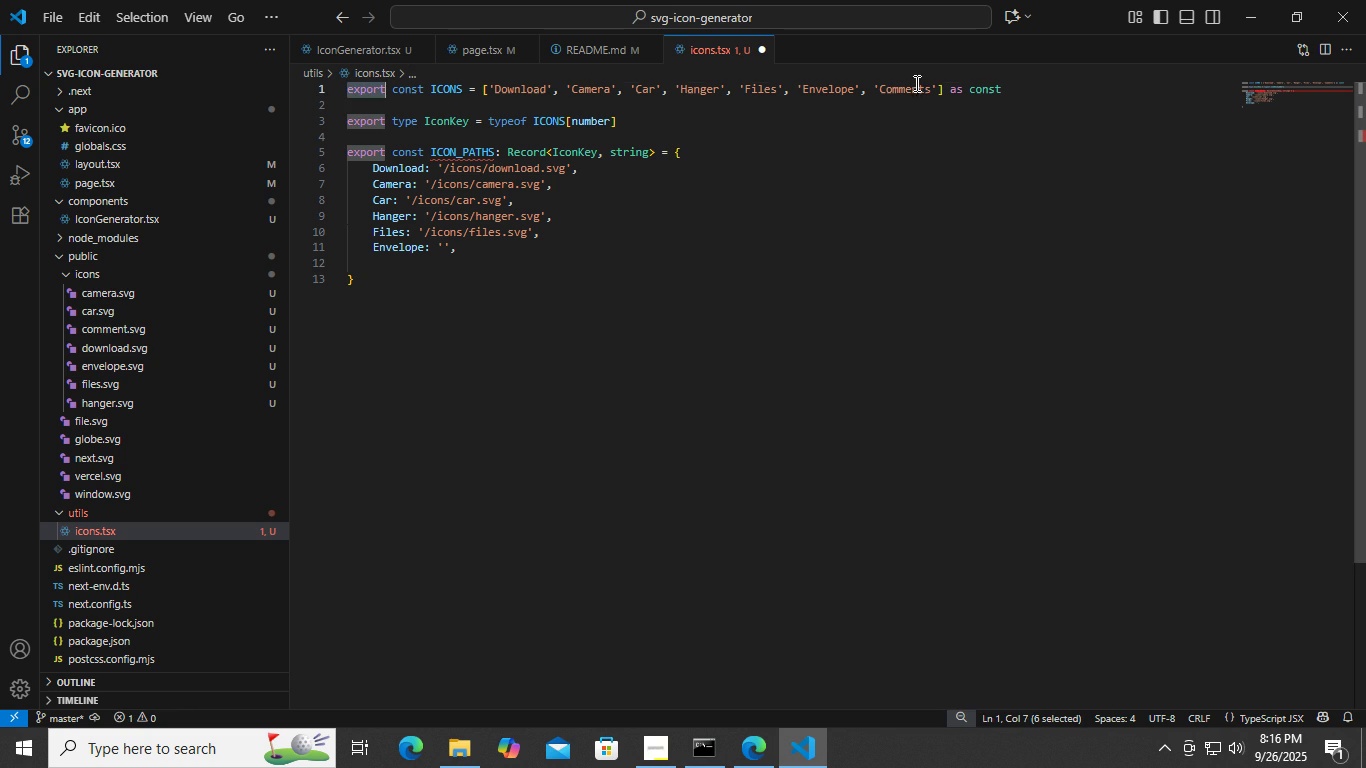 
triple_click([915, 82])
 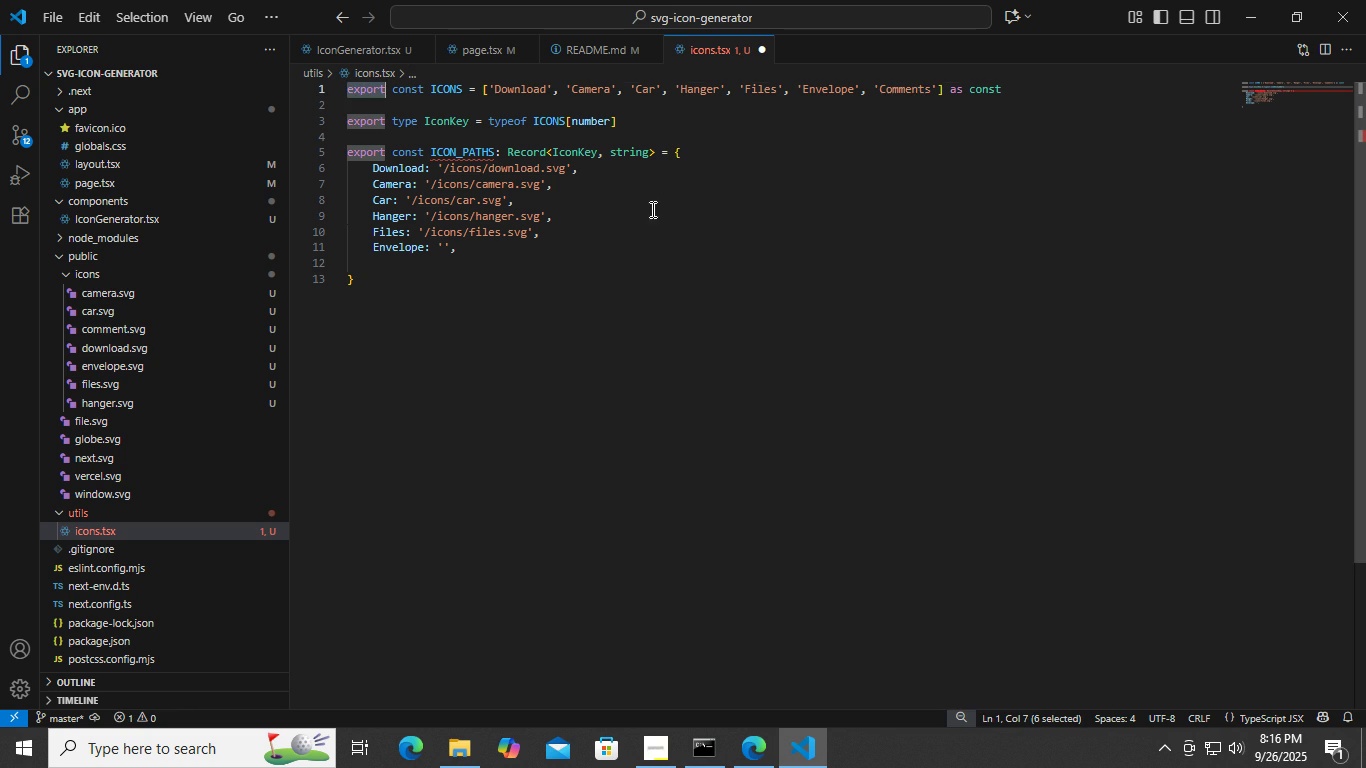 
key(Control+ControlLeft)
 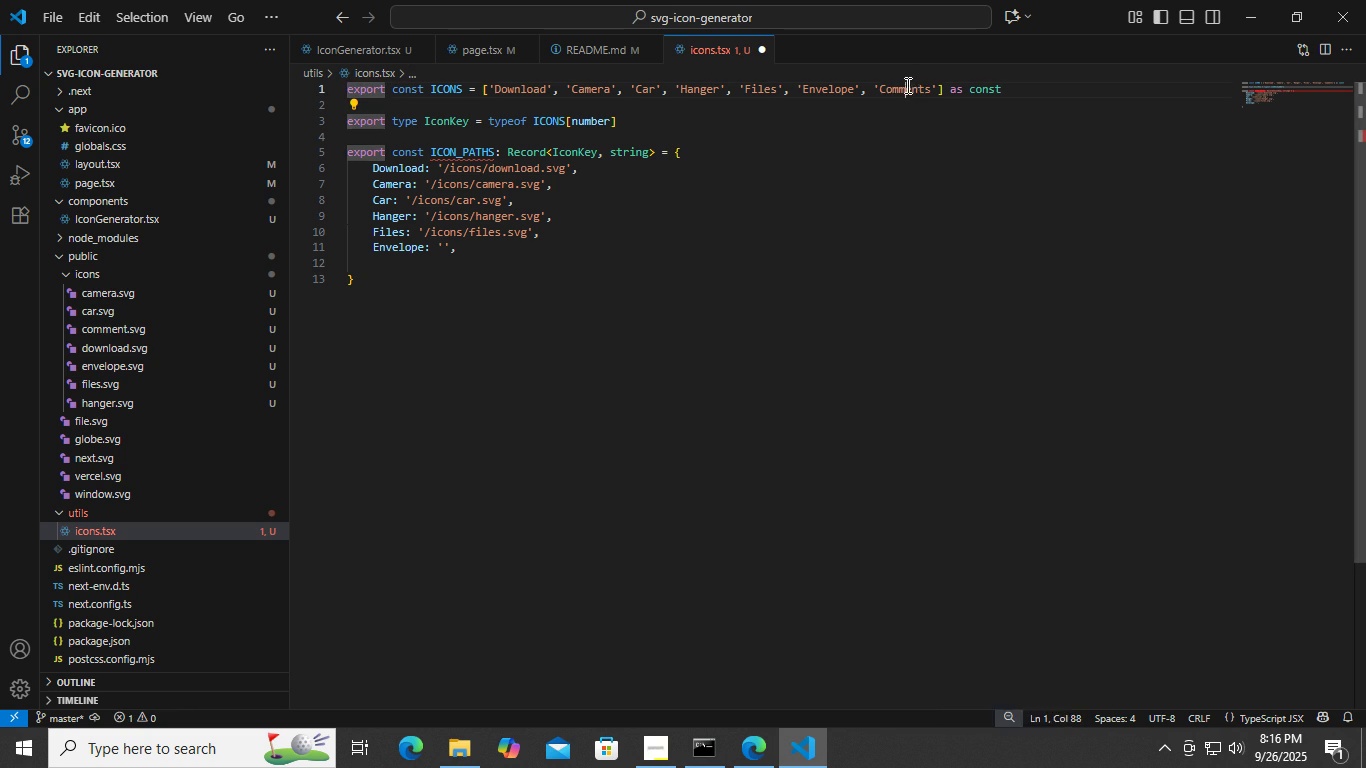 
double_click([906, 85])